 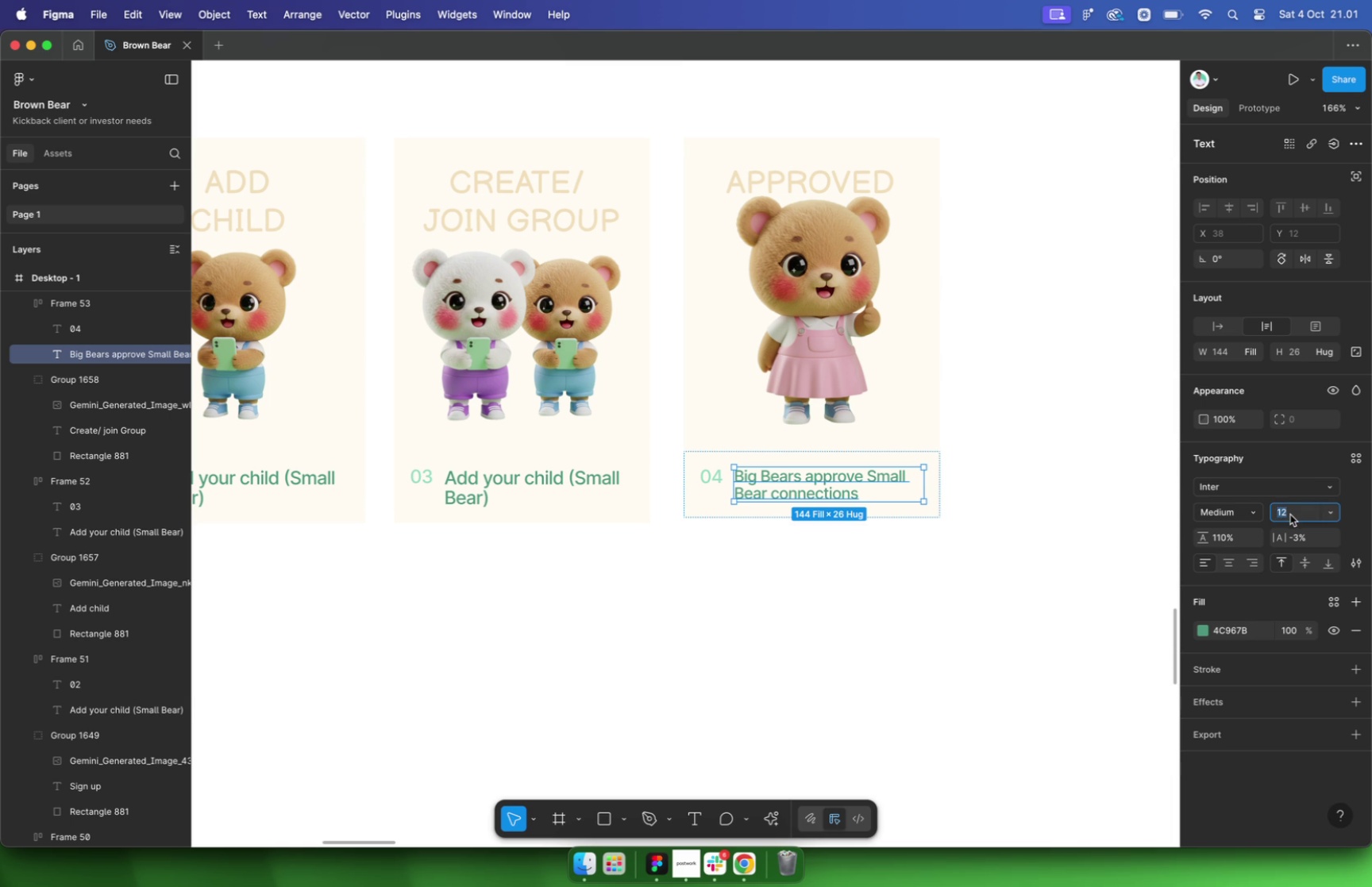 
key(Enter)
 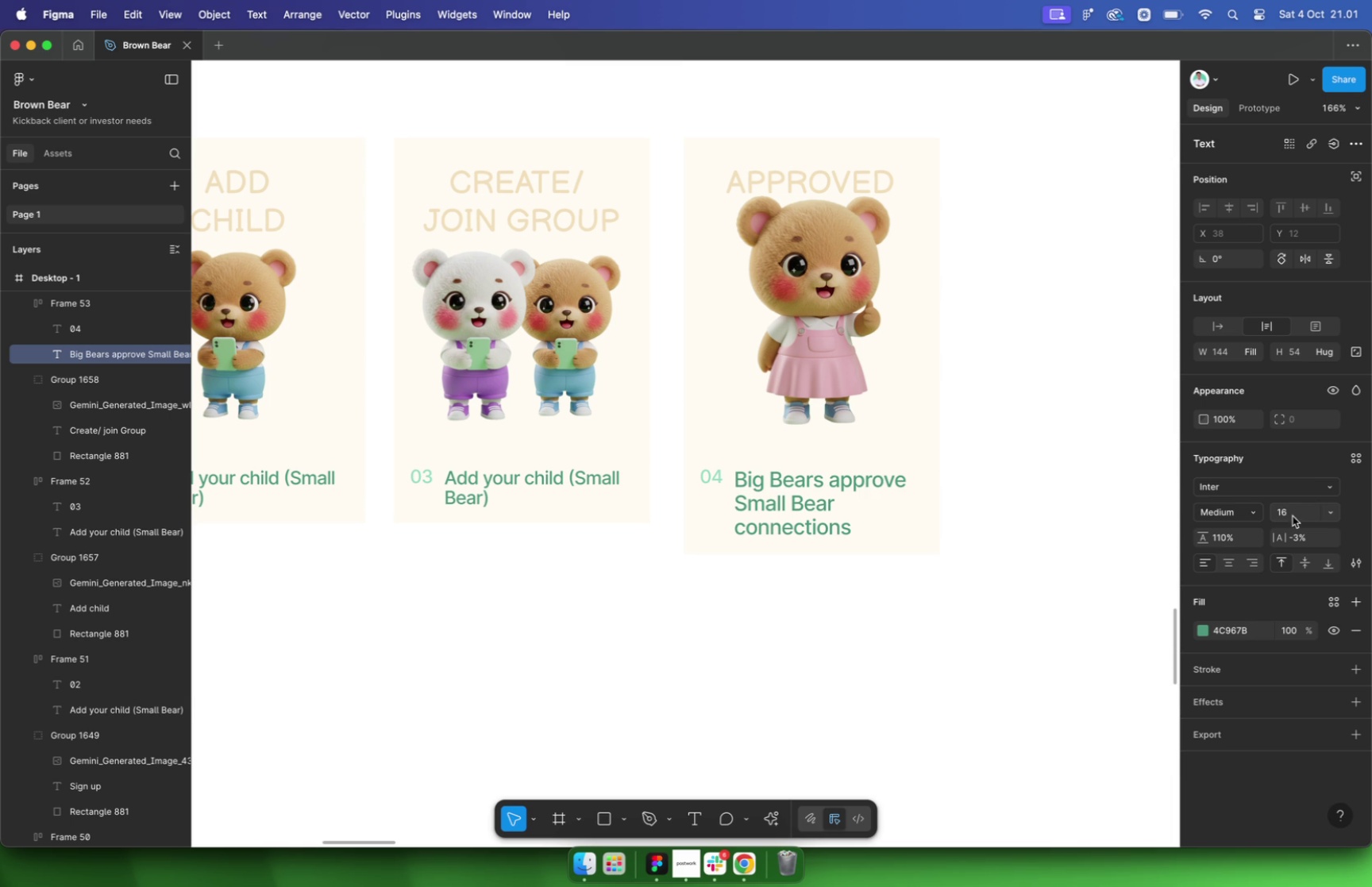 
type(14)
 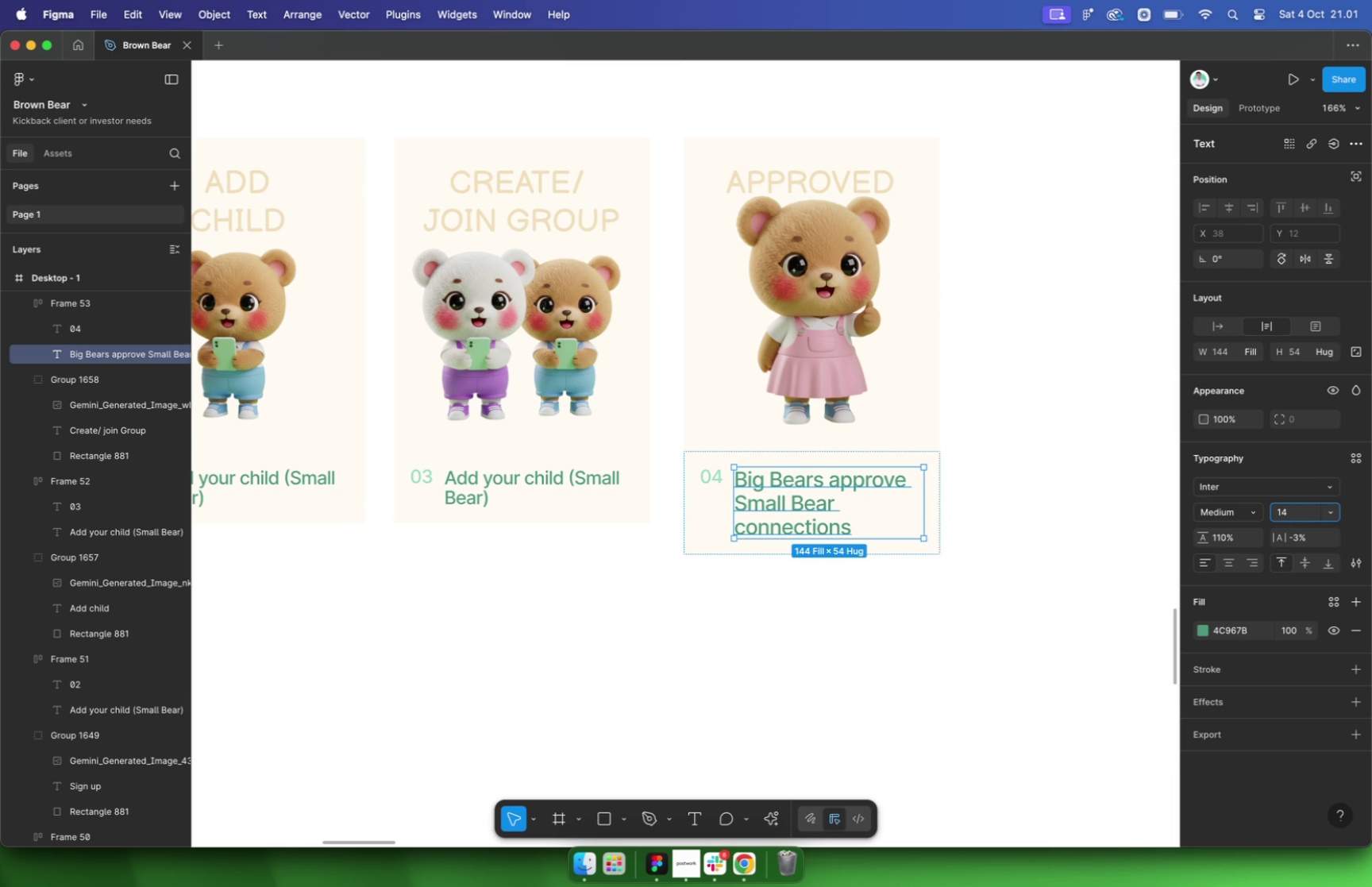 
key(Enter)
 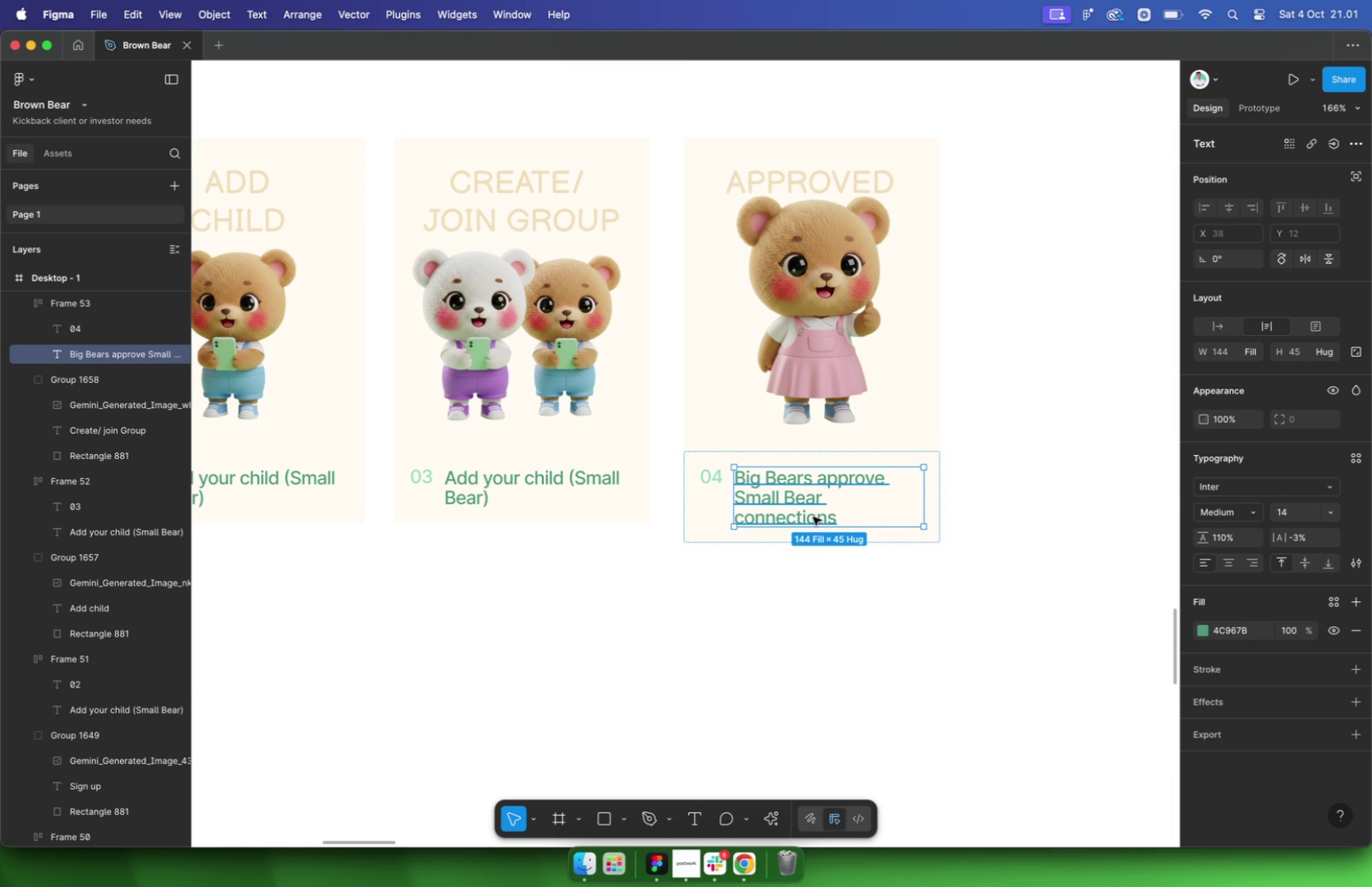 
left_click([1296, 514])
 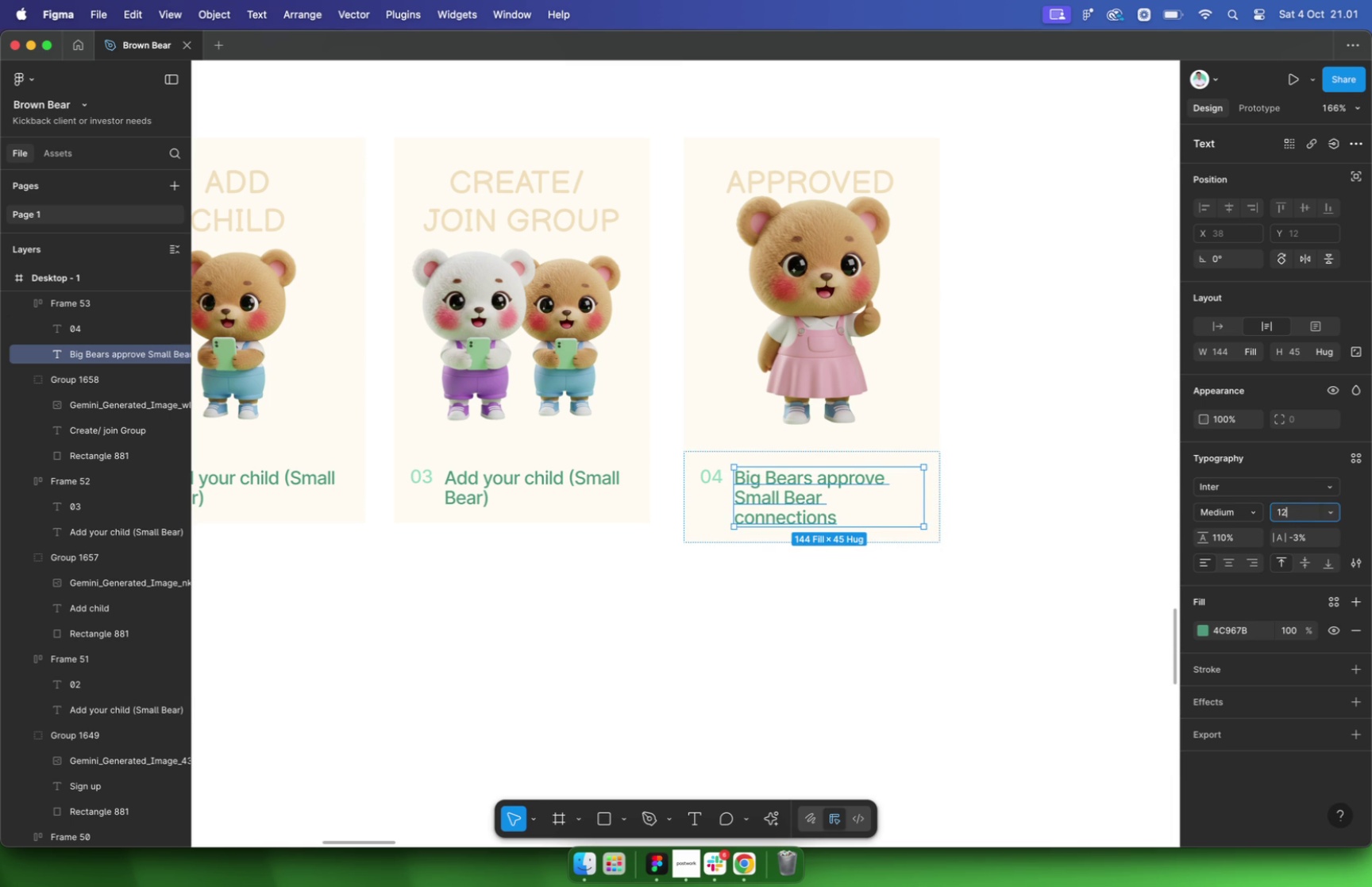 
type(12)
 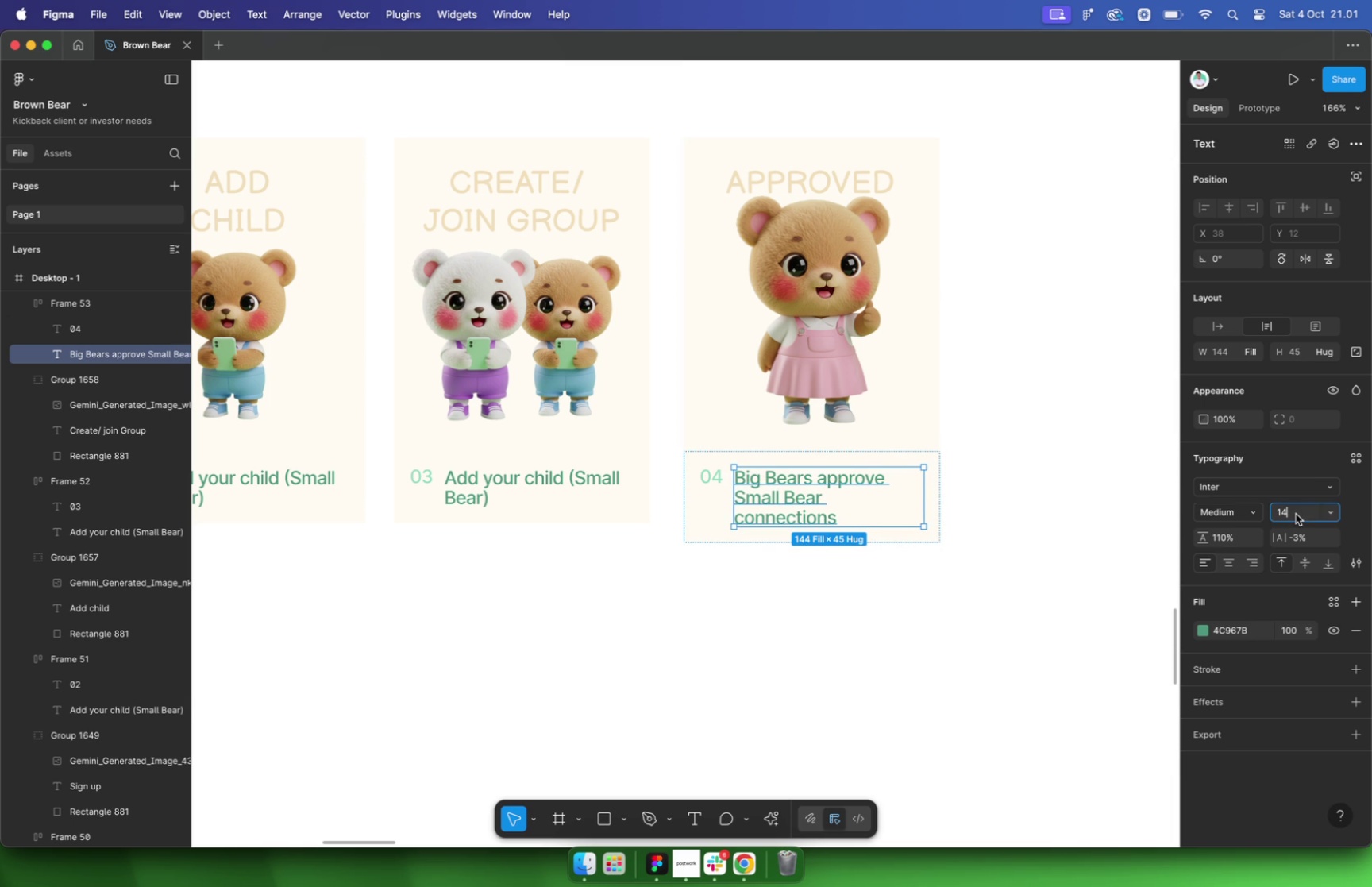 
key(Enter)
 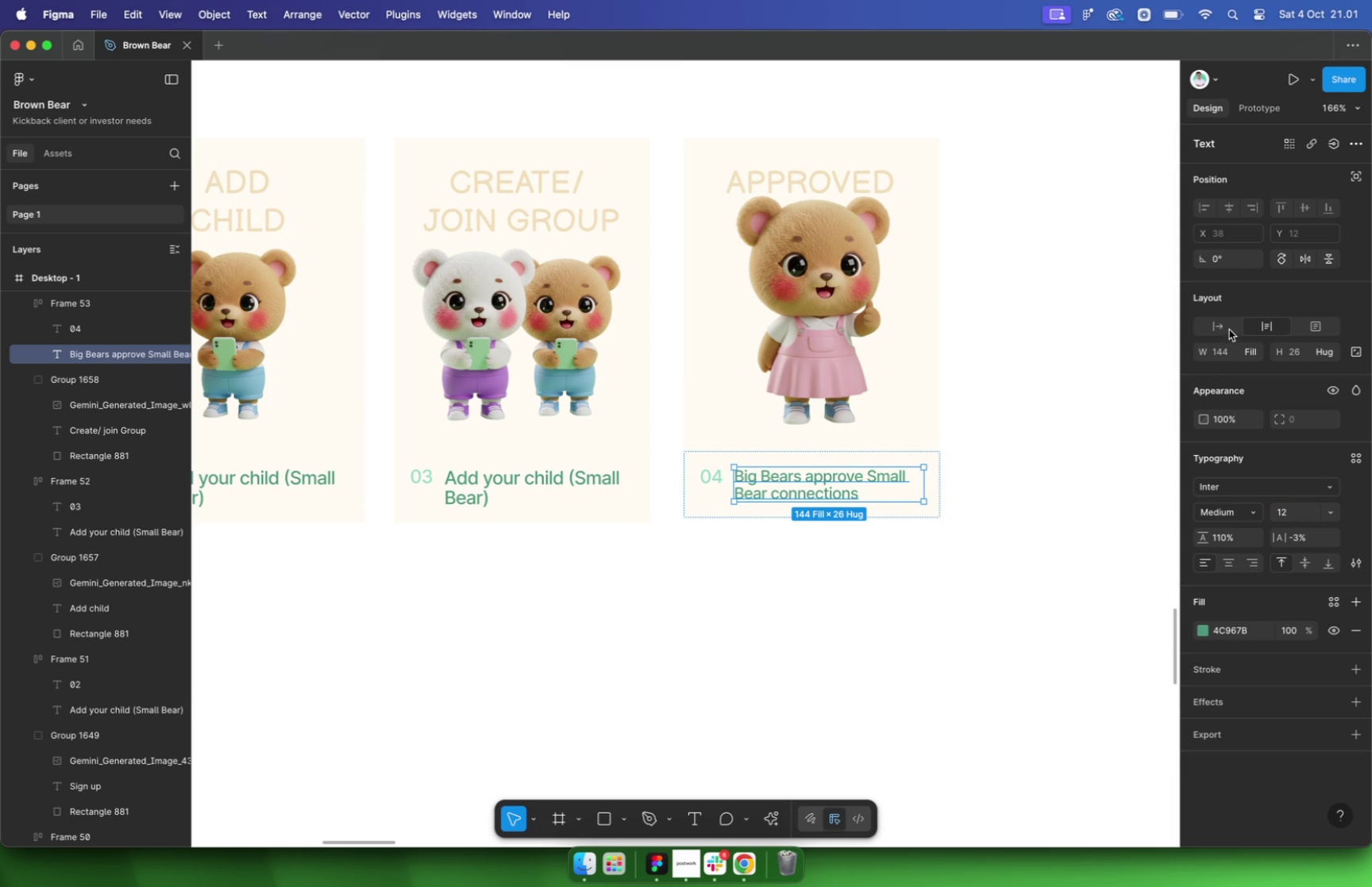 
left_click([1220, 326])
 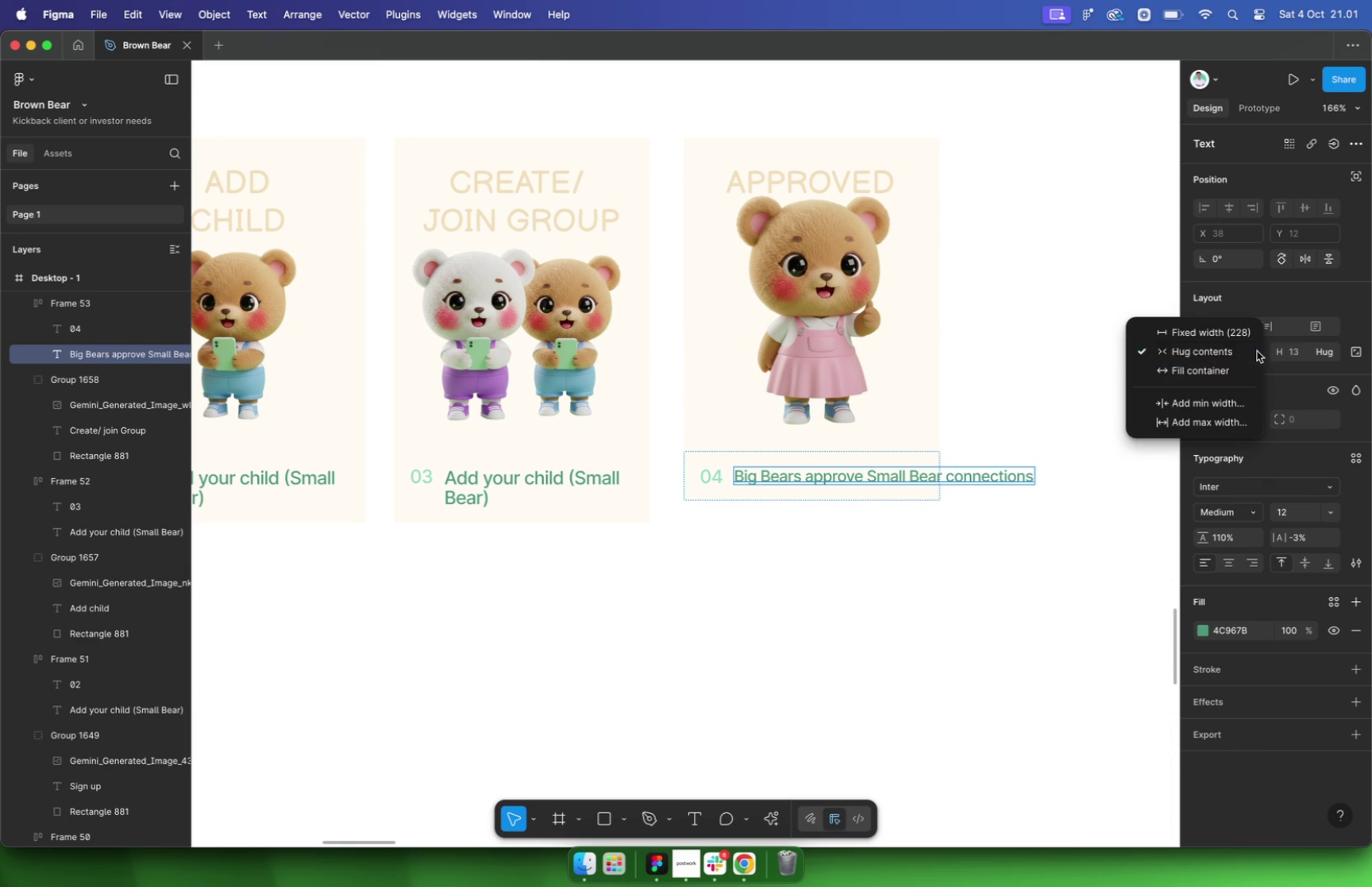 
left_click([1246, 377])
 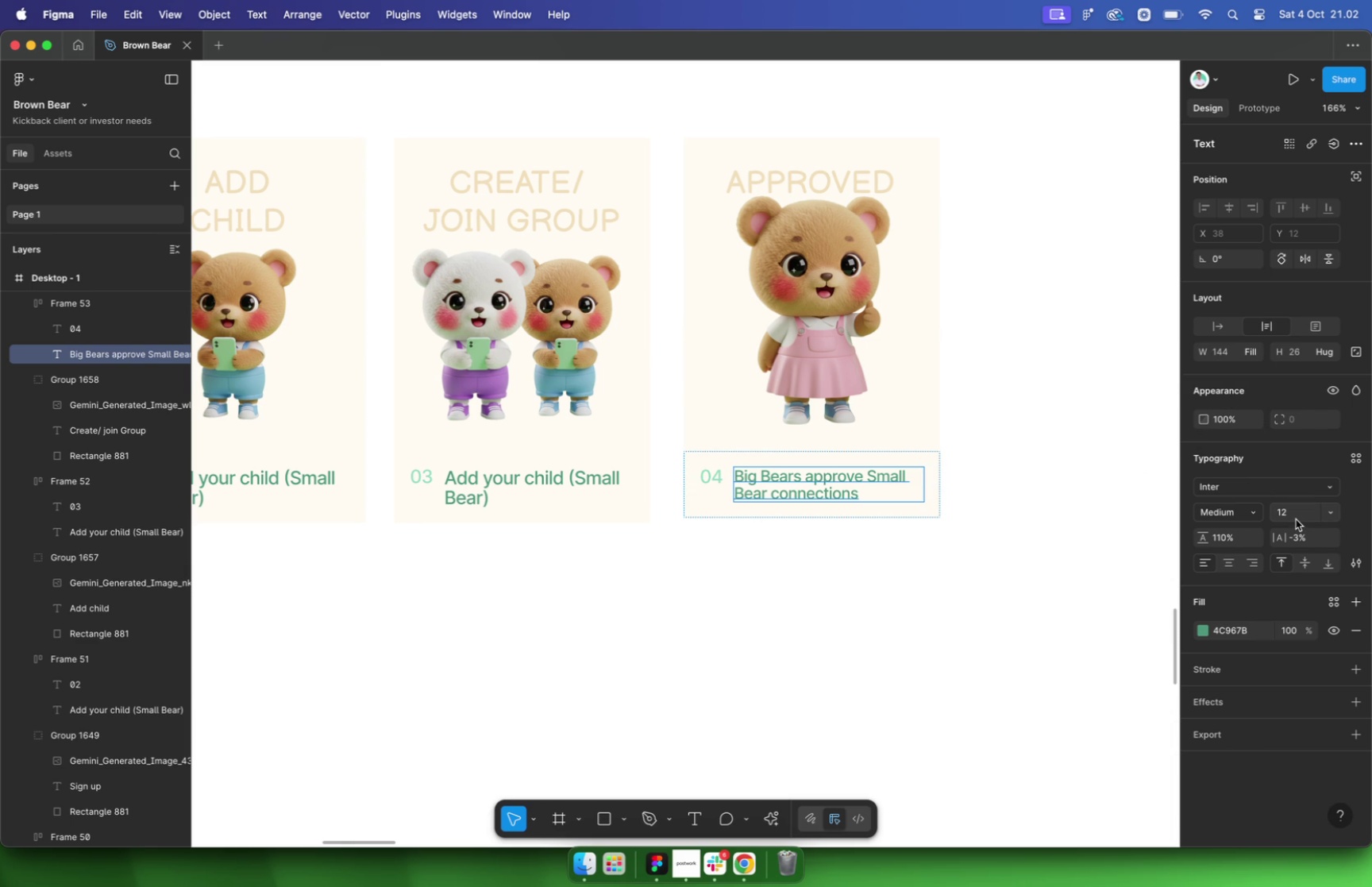 
left_click([1295, 519])
 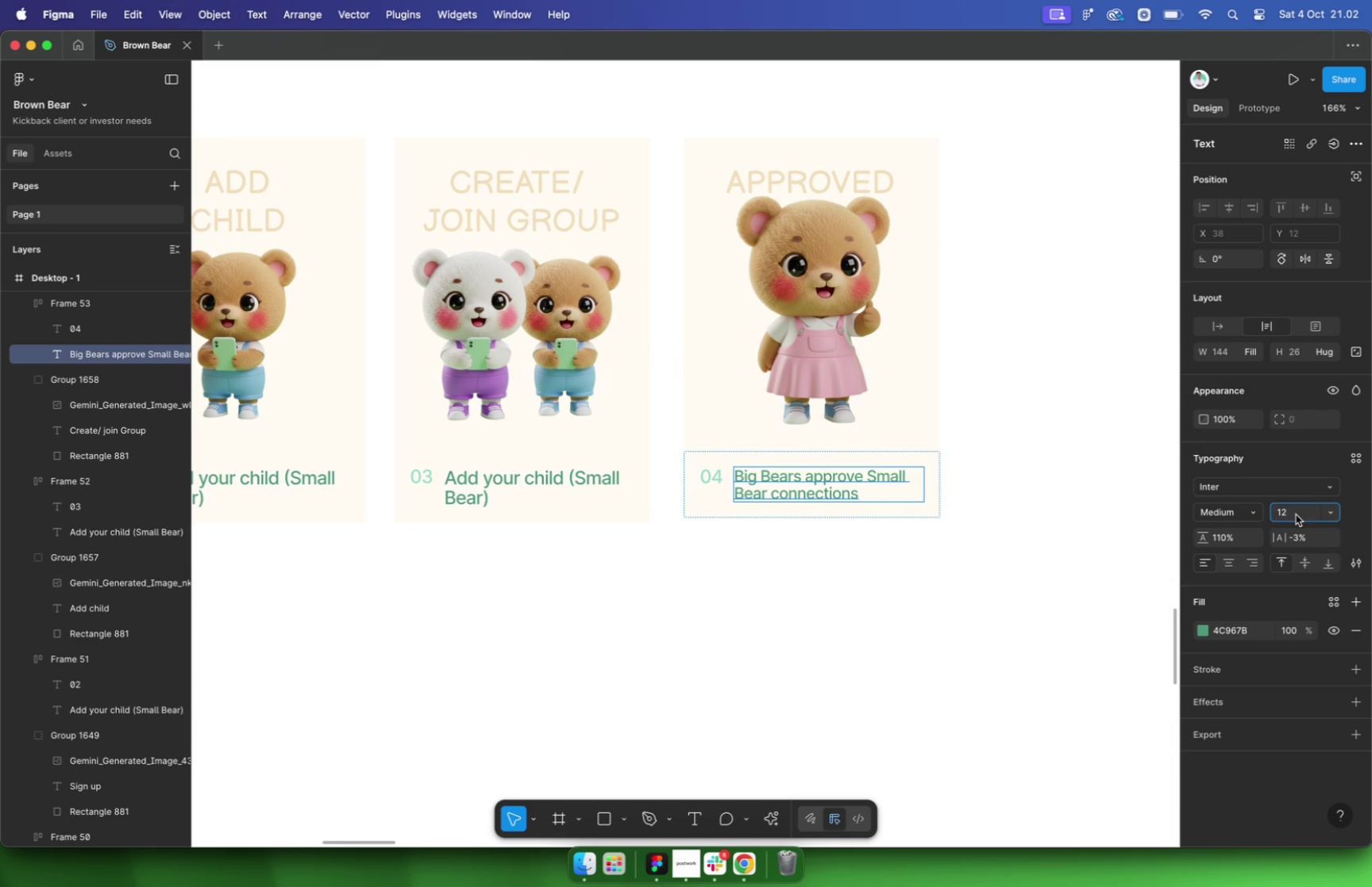 
key(Backspace)
 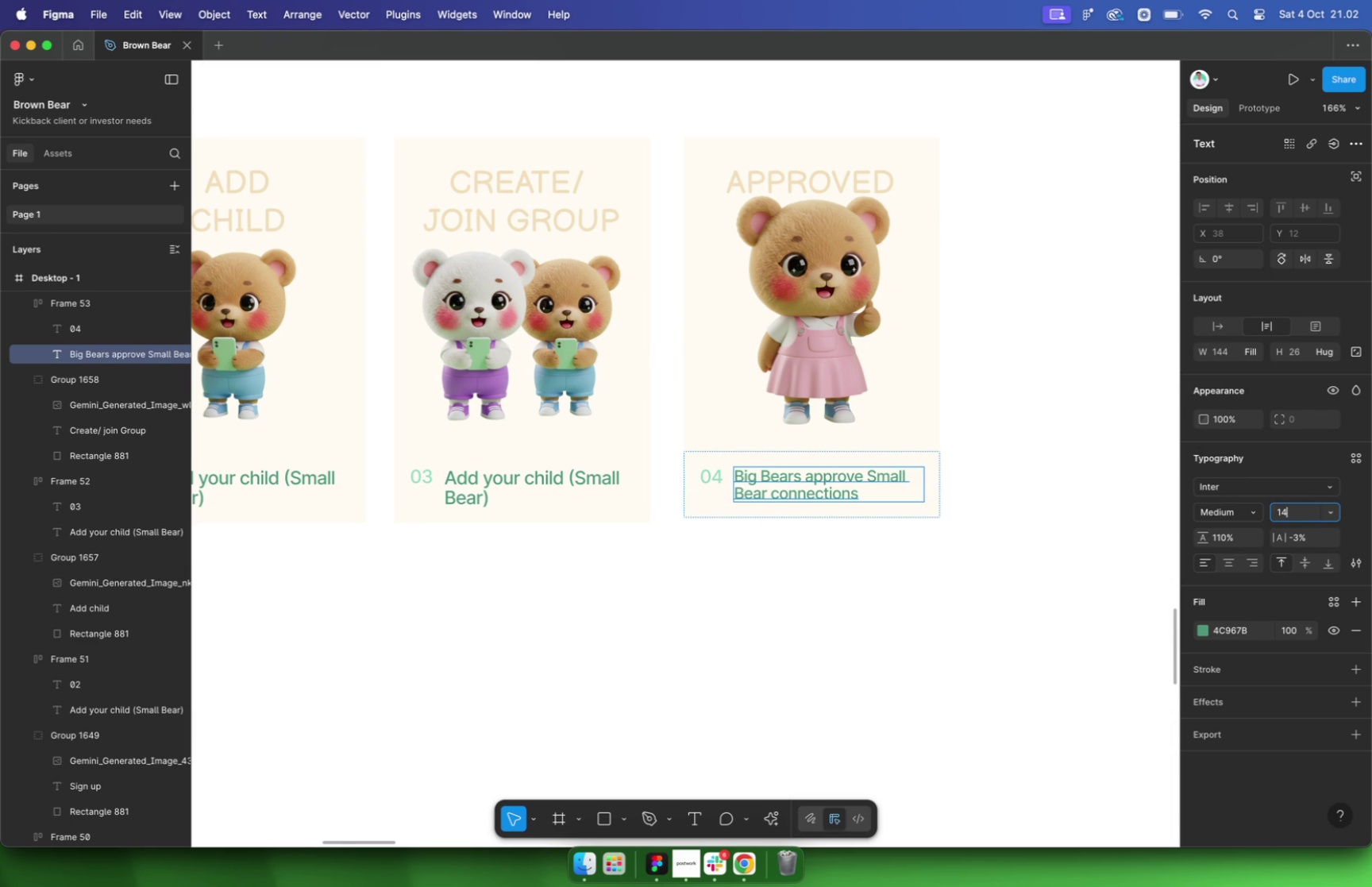 
key(4)
 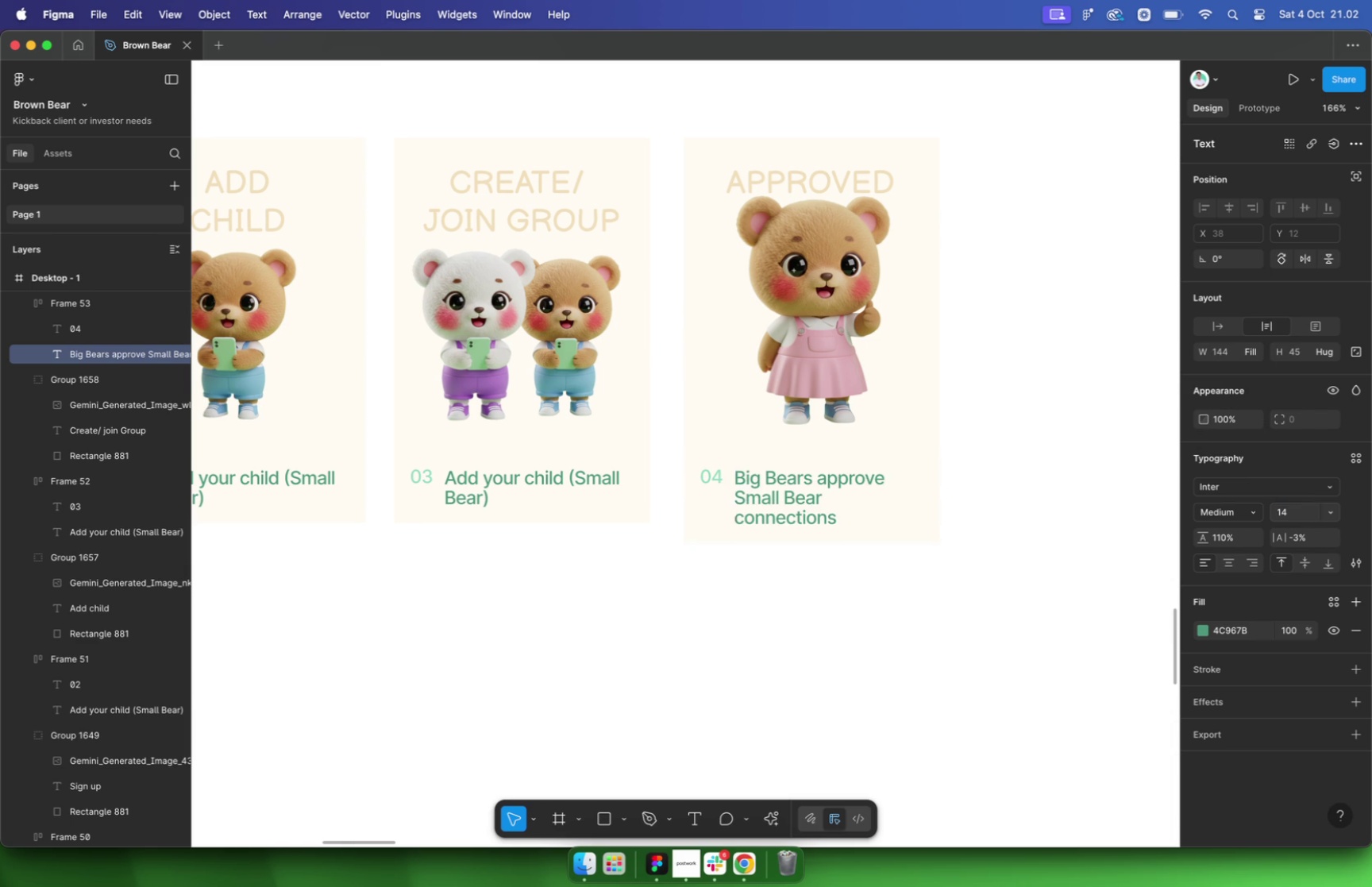 
key(Enter)
 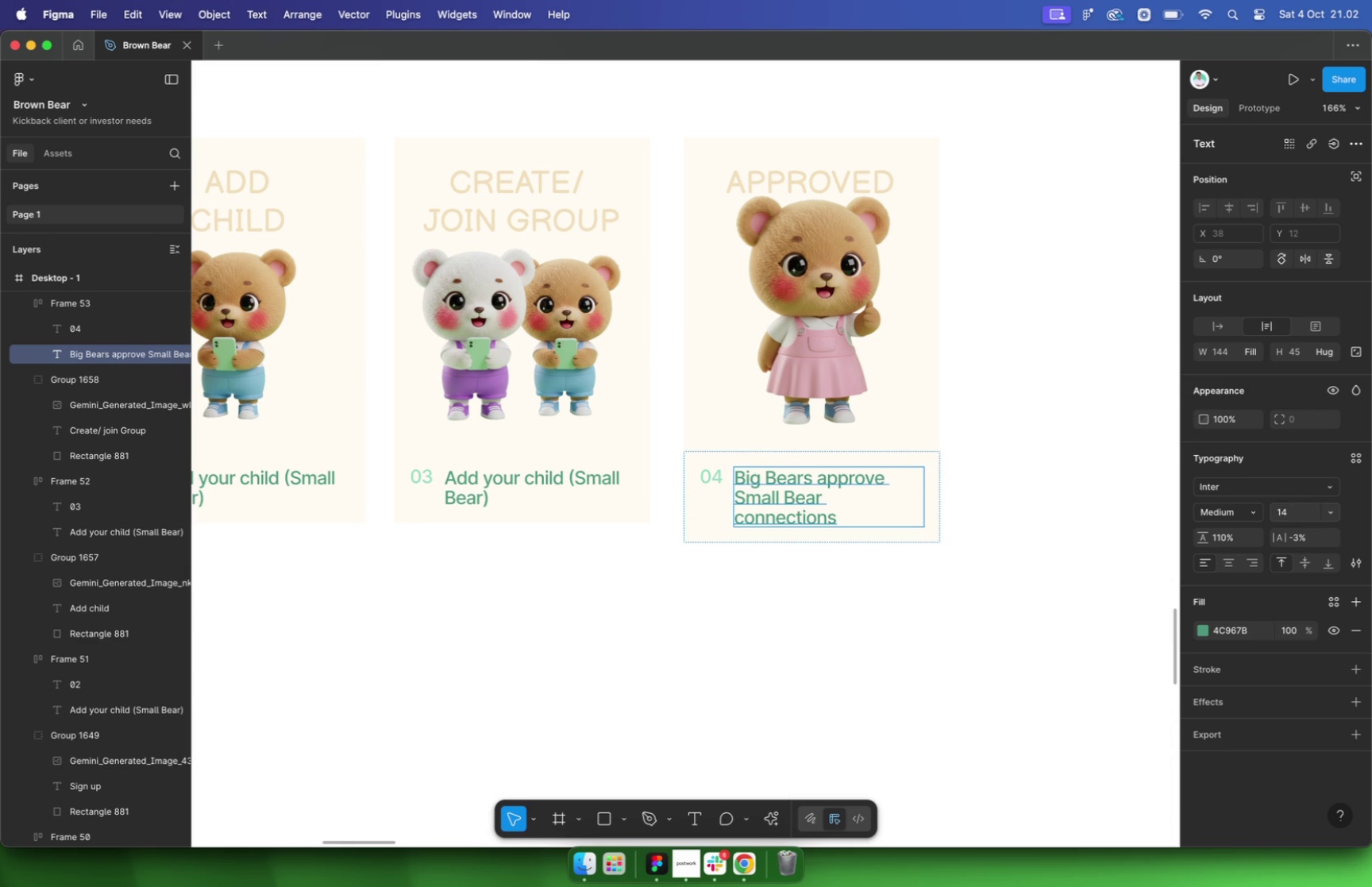 
key(Meta+CommandLeft)
 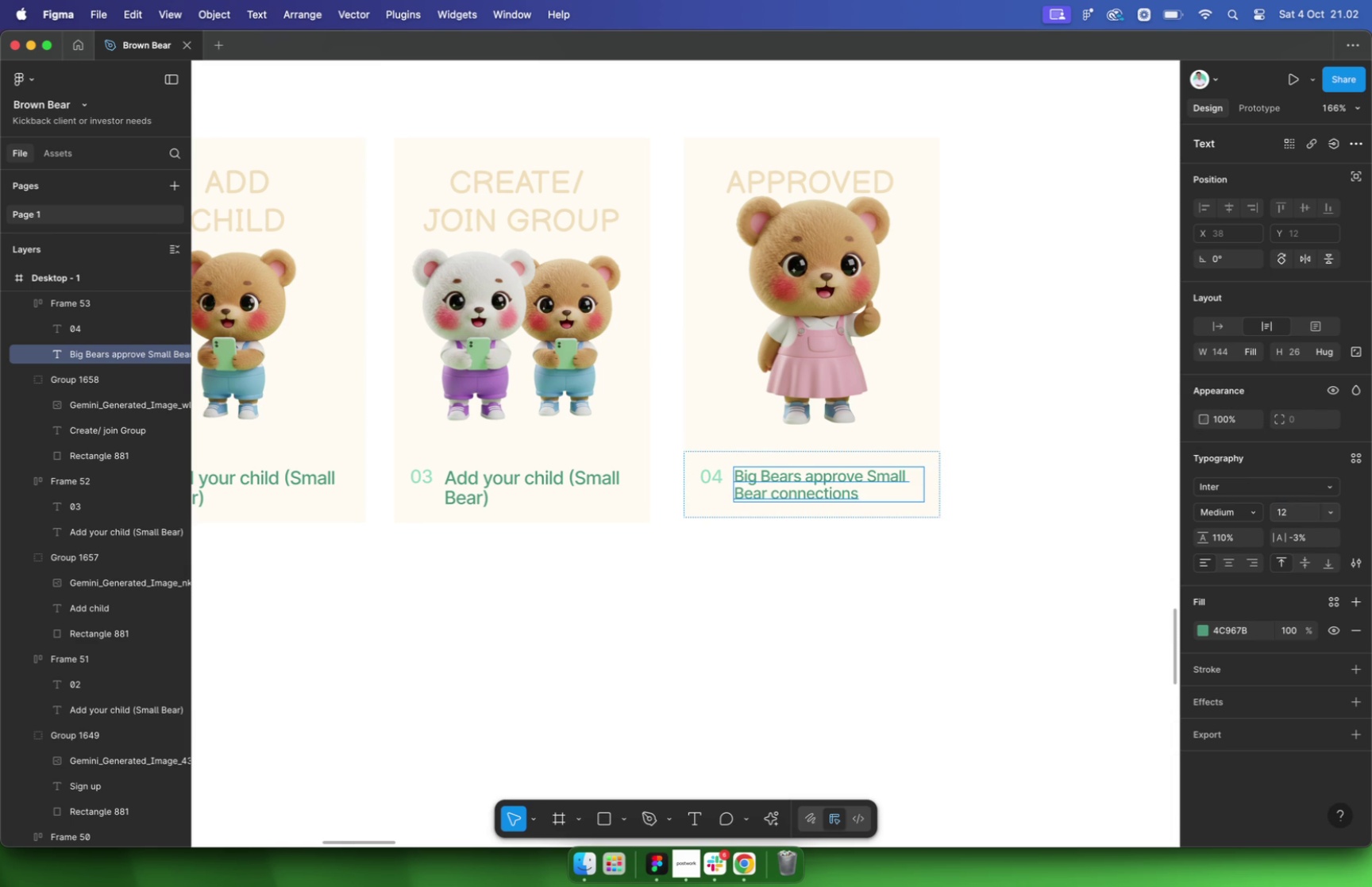 
key(Meta+Z)
 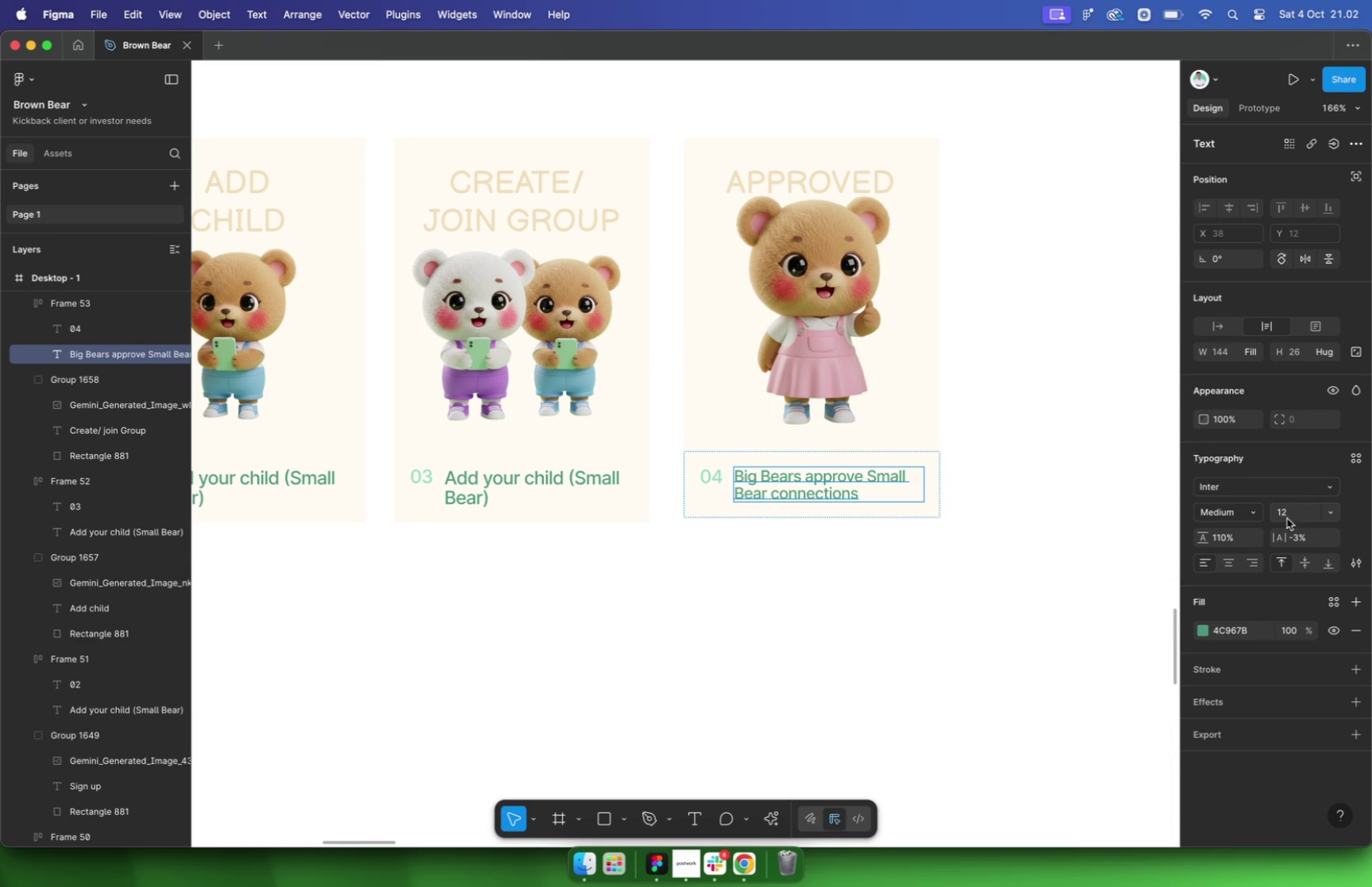 
double_click([1019, 591])